 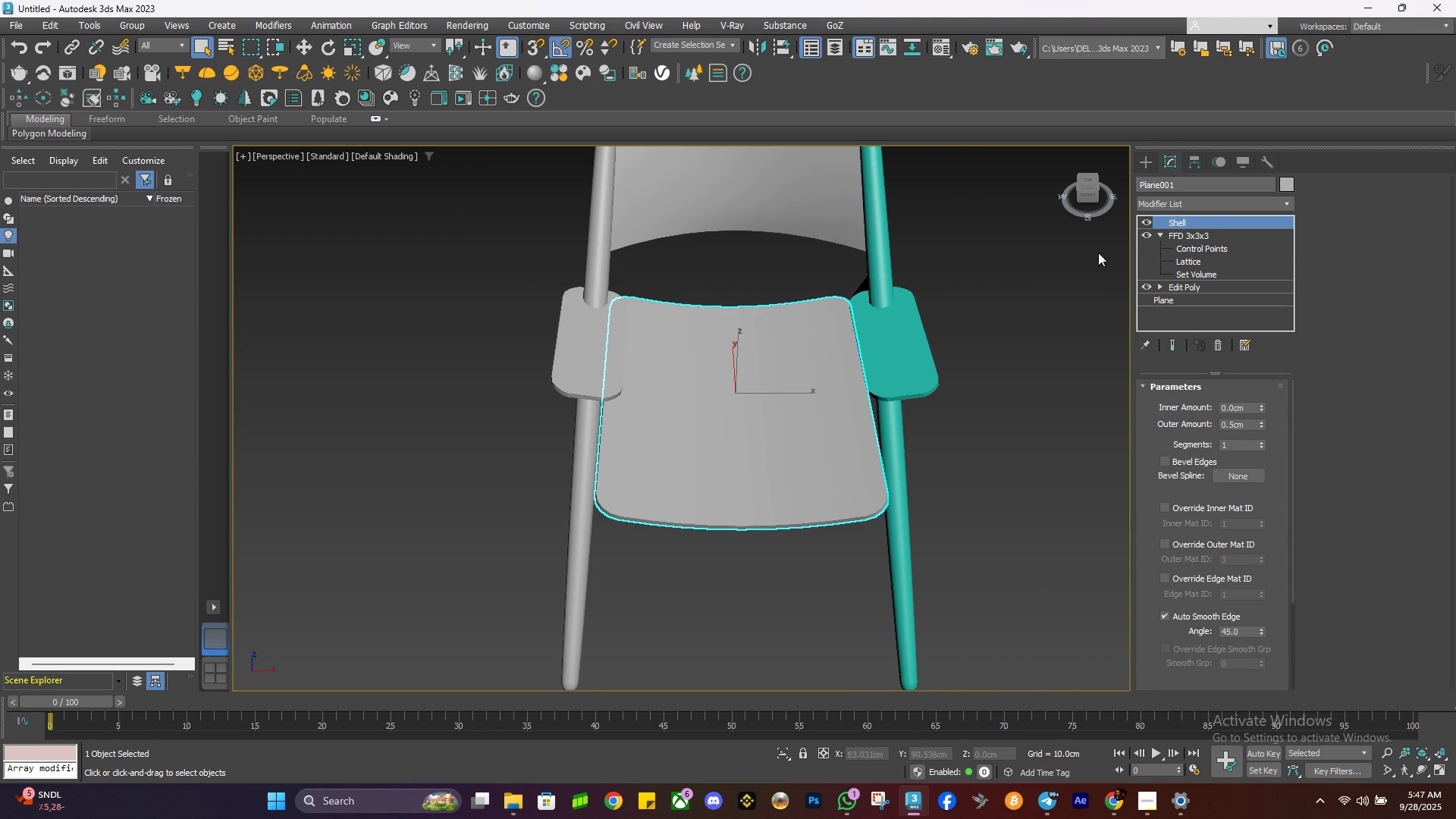 
left_click([1211, 208])
 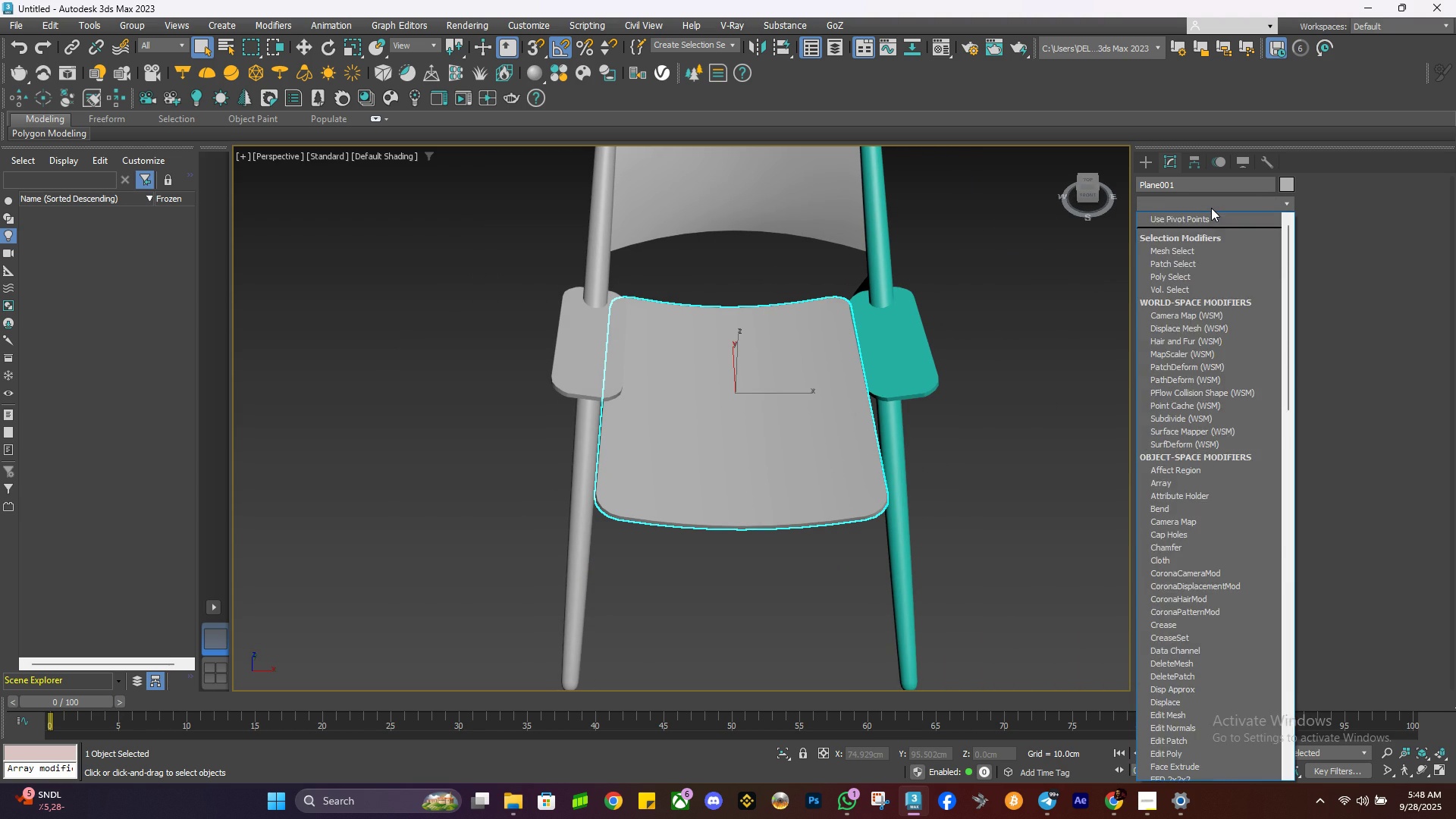 
key(U)
 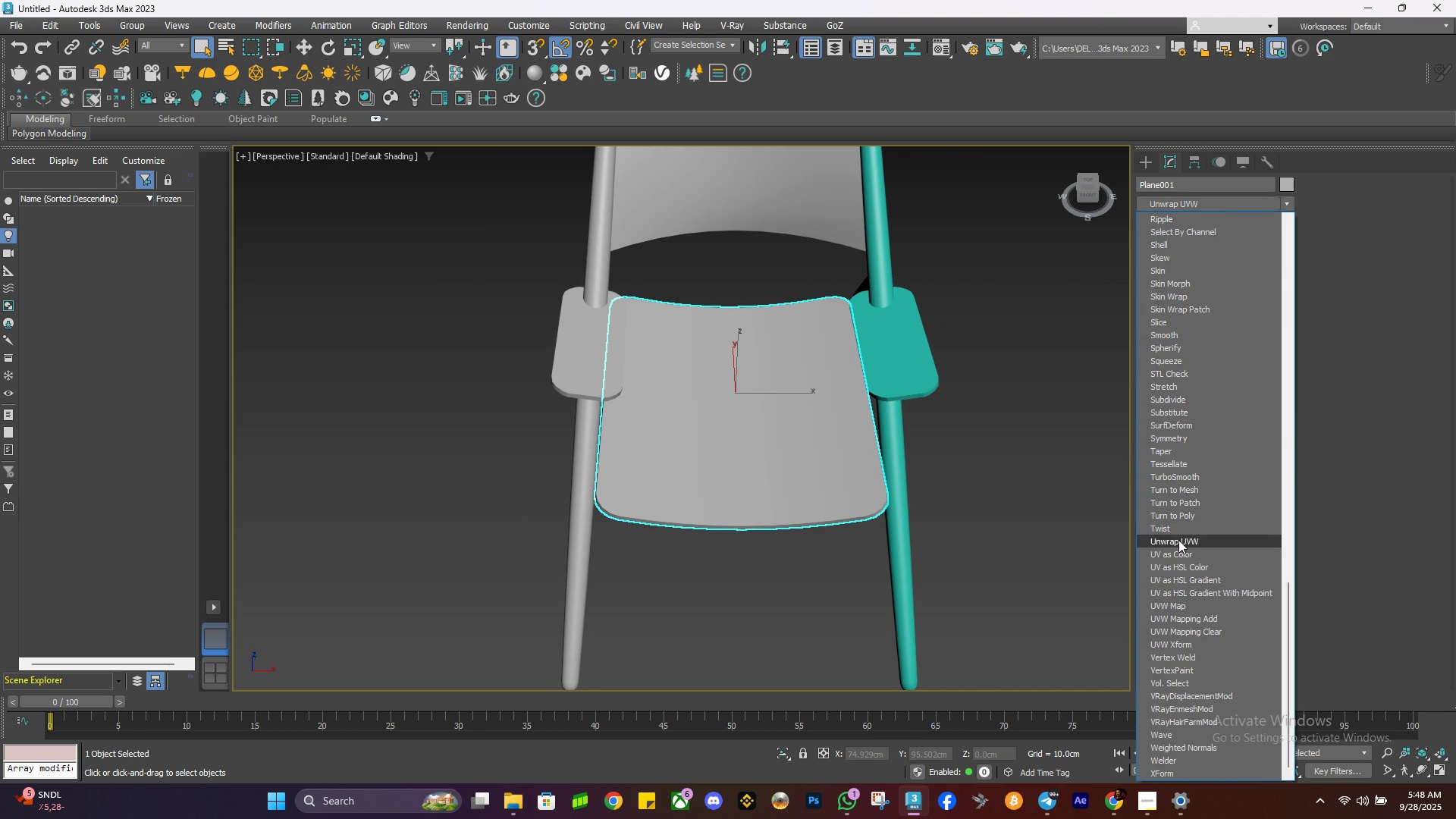 
left_click([1178, 541])
 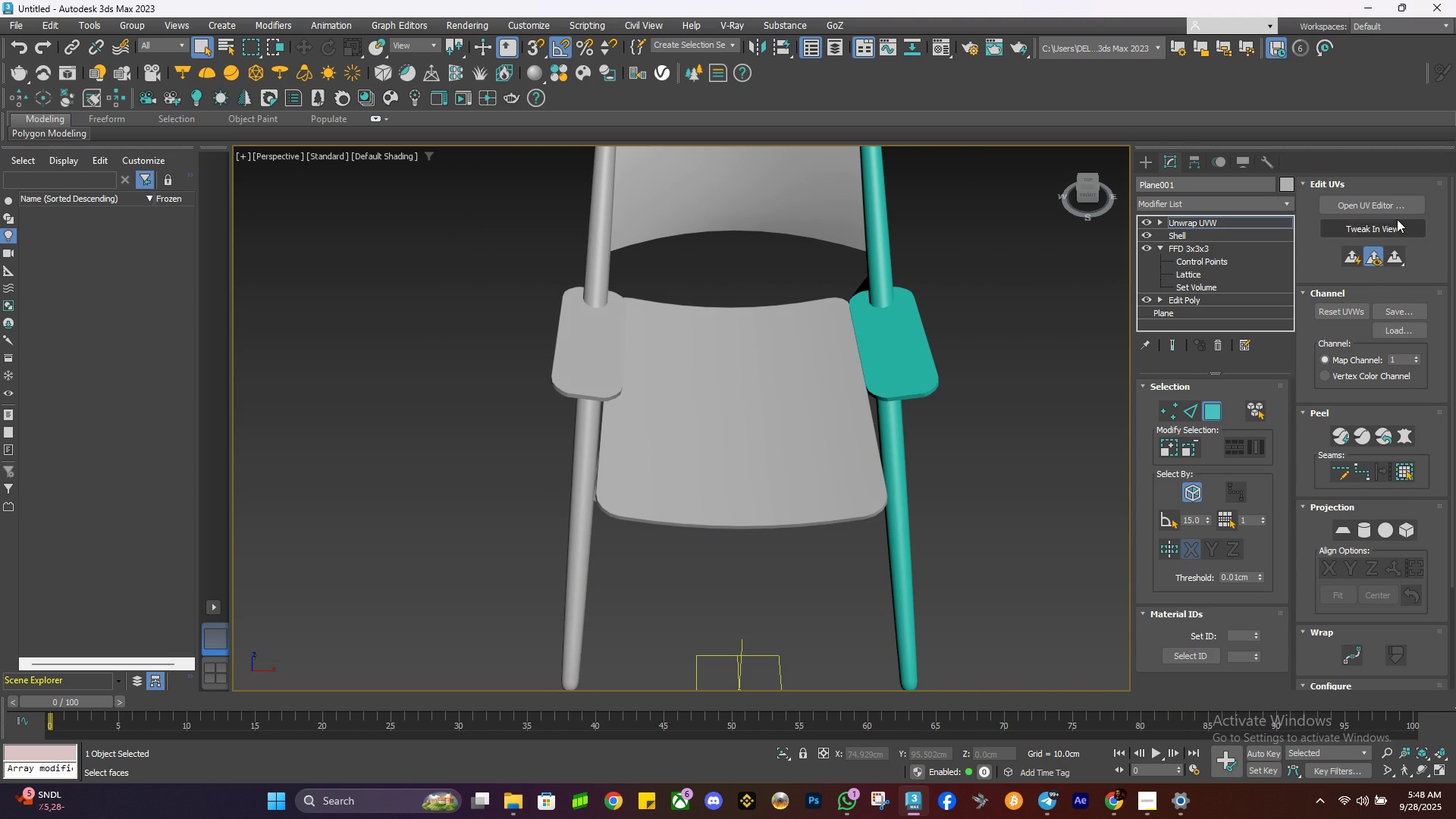 
left_click([1383, 209])
 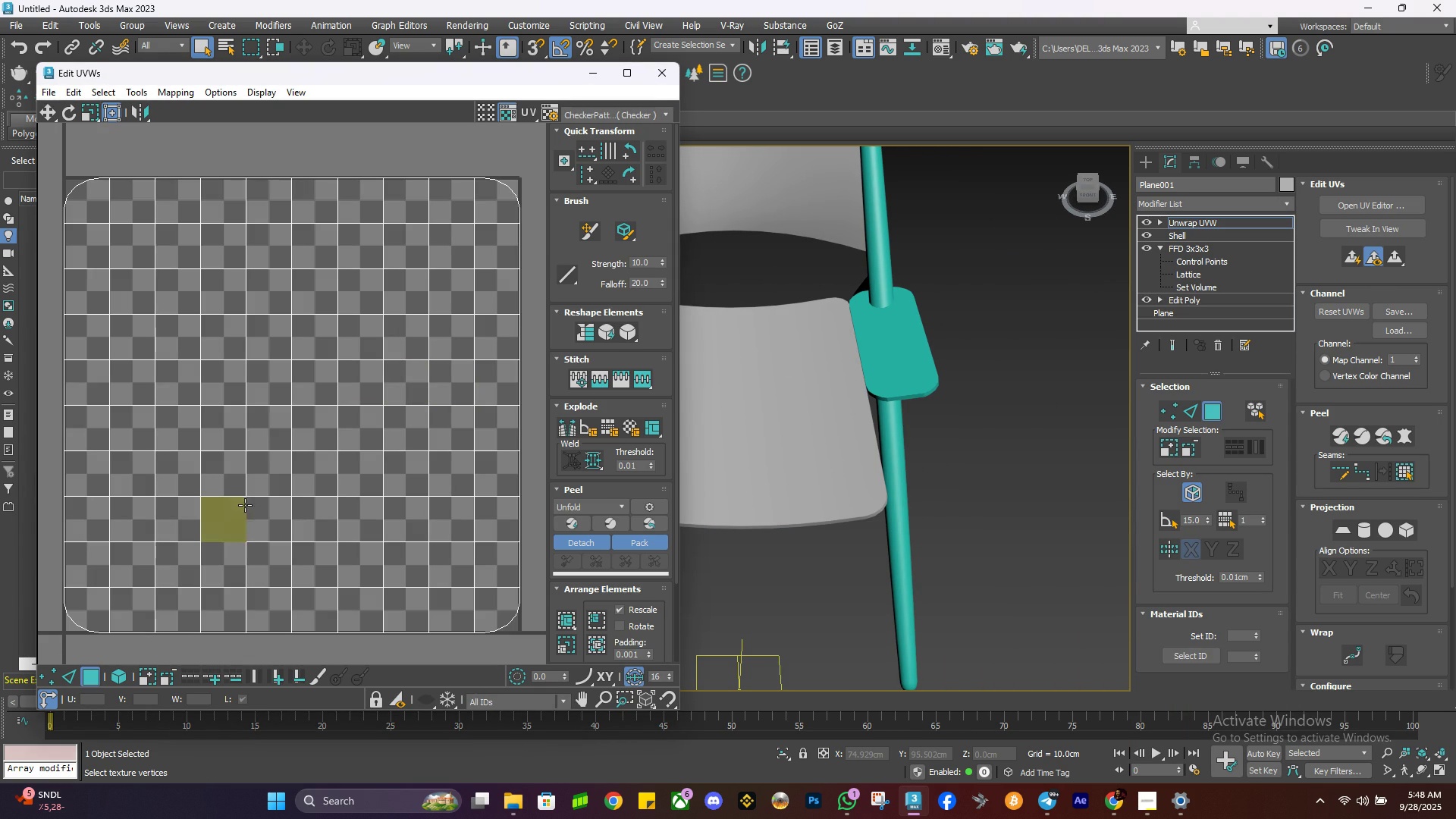 
left_click([265, 446])
 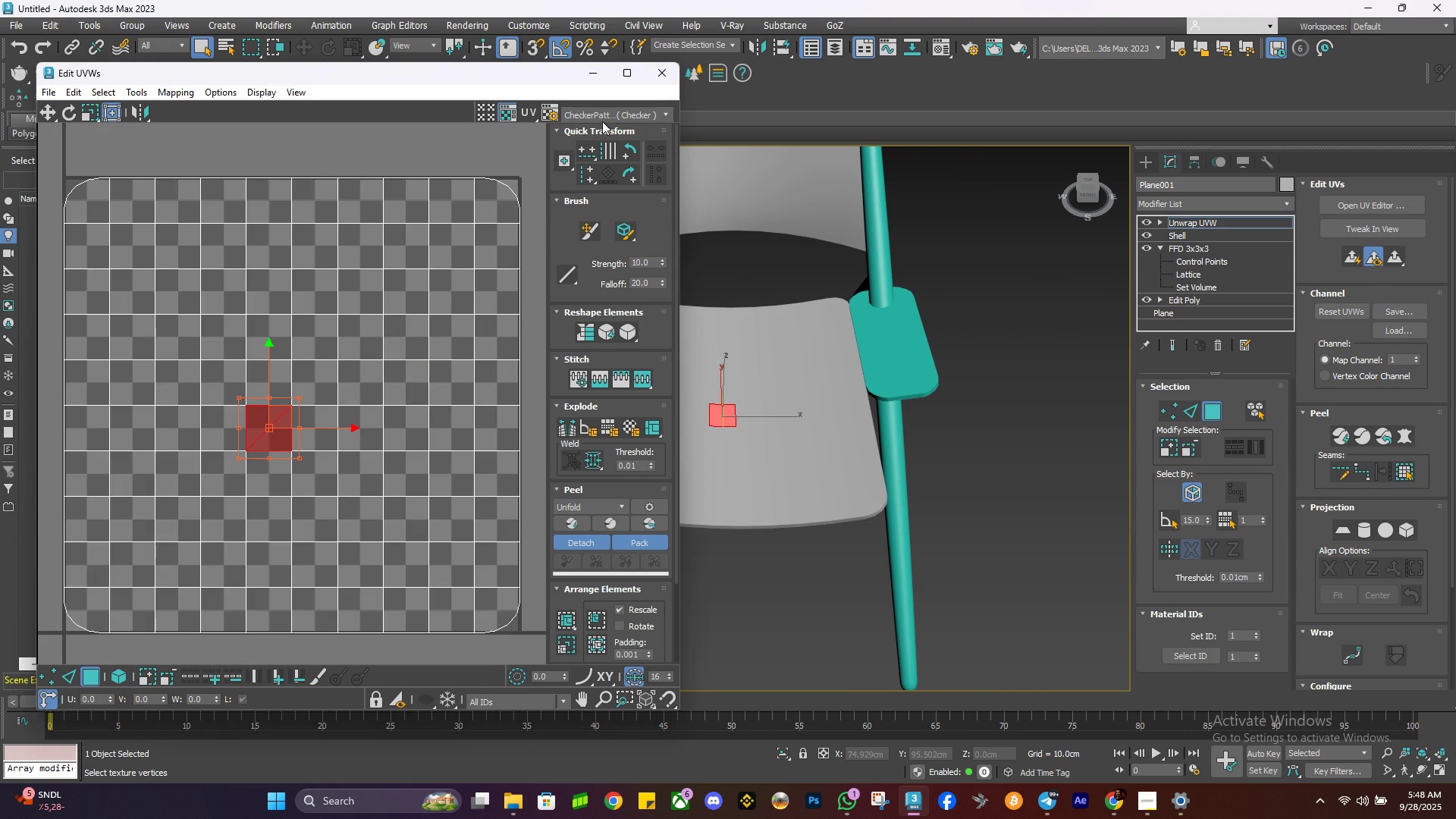 
left_click([604, 115])
 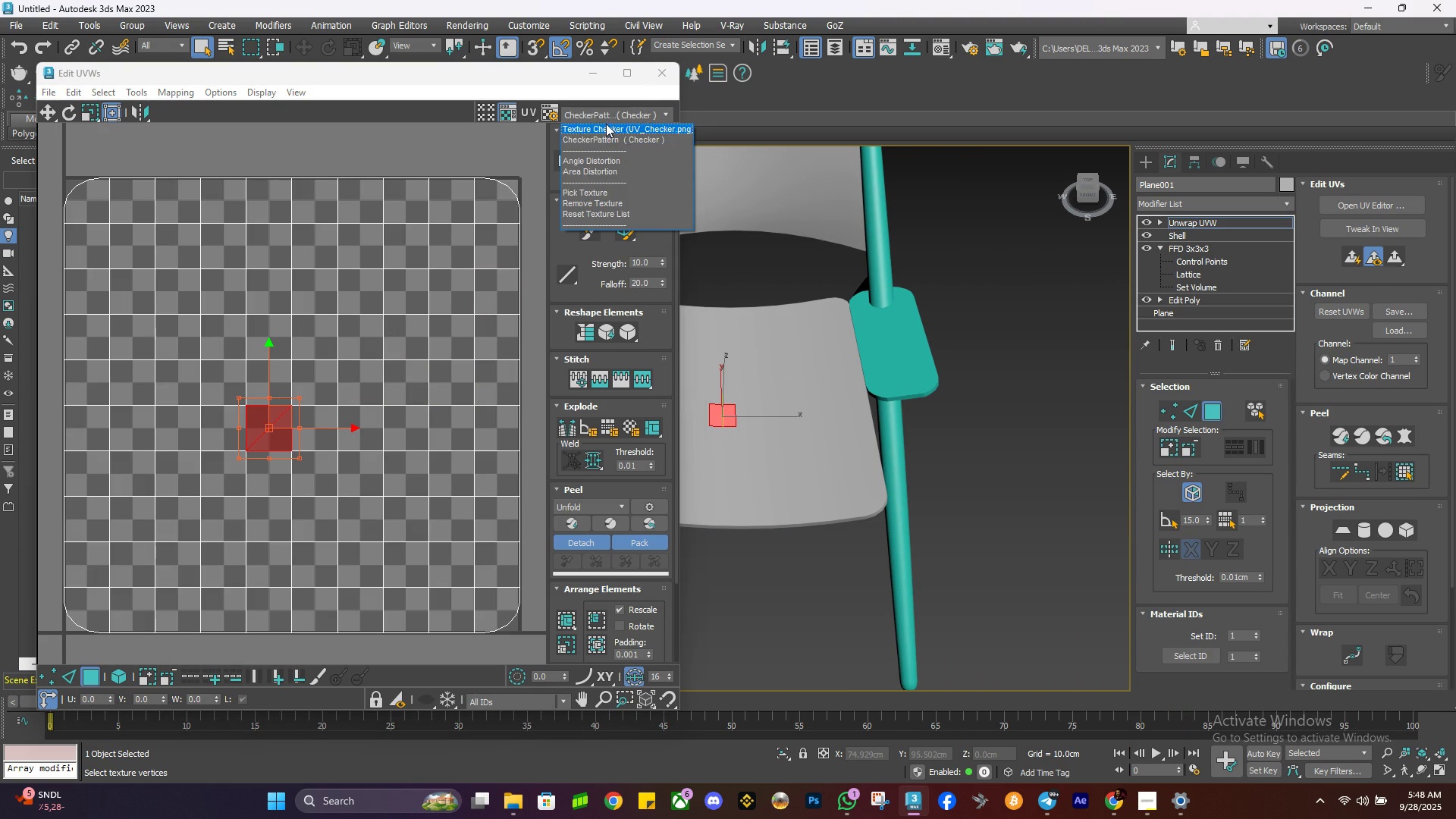 
left_click([606, 124])
 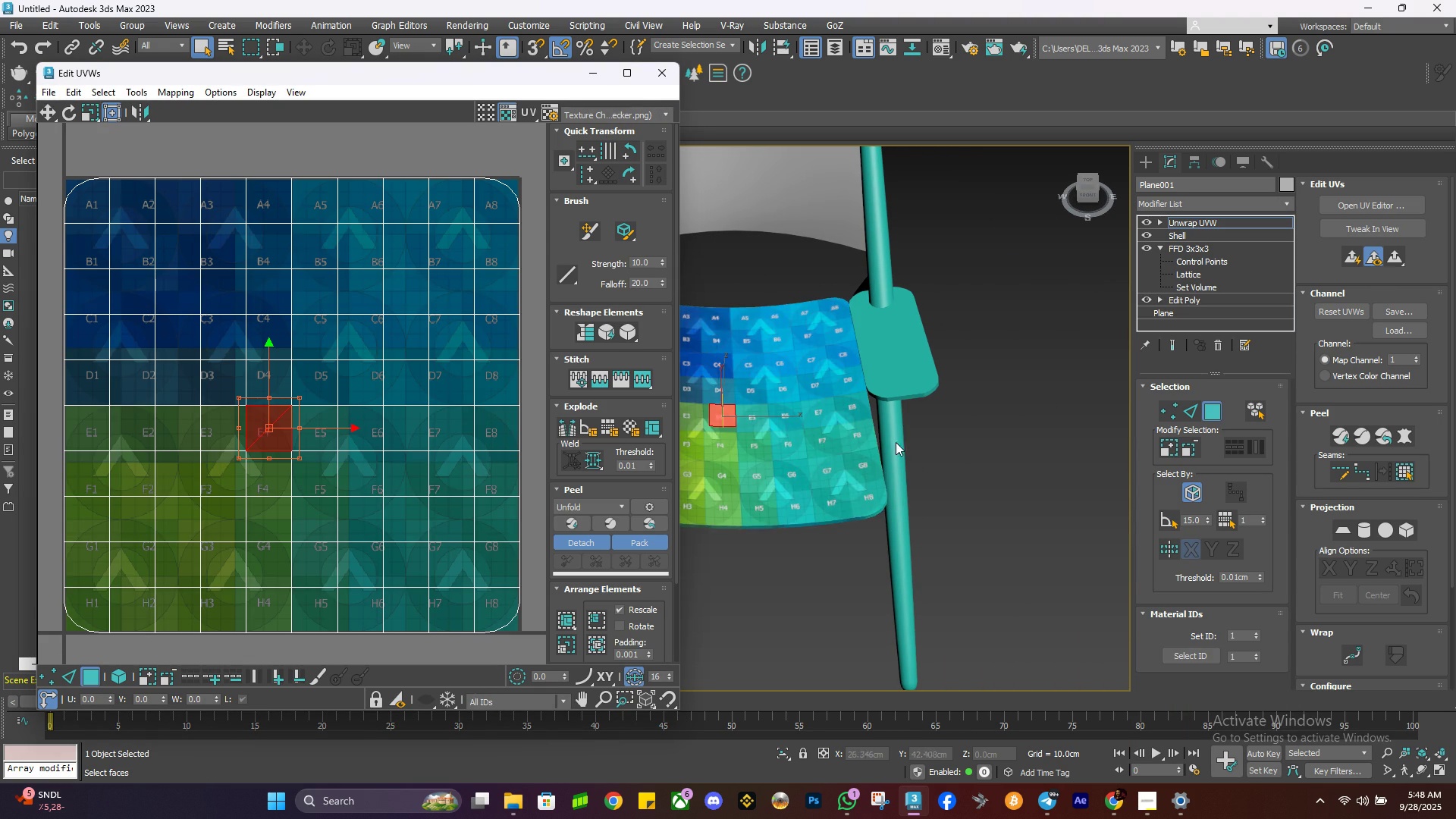 
scroll: coordinate [796, 408], scroll_direction: up, amount: 3.0